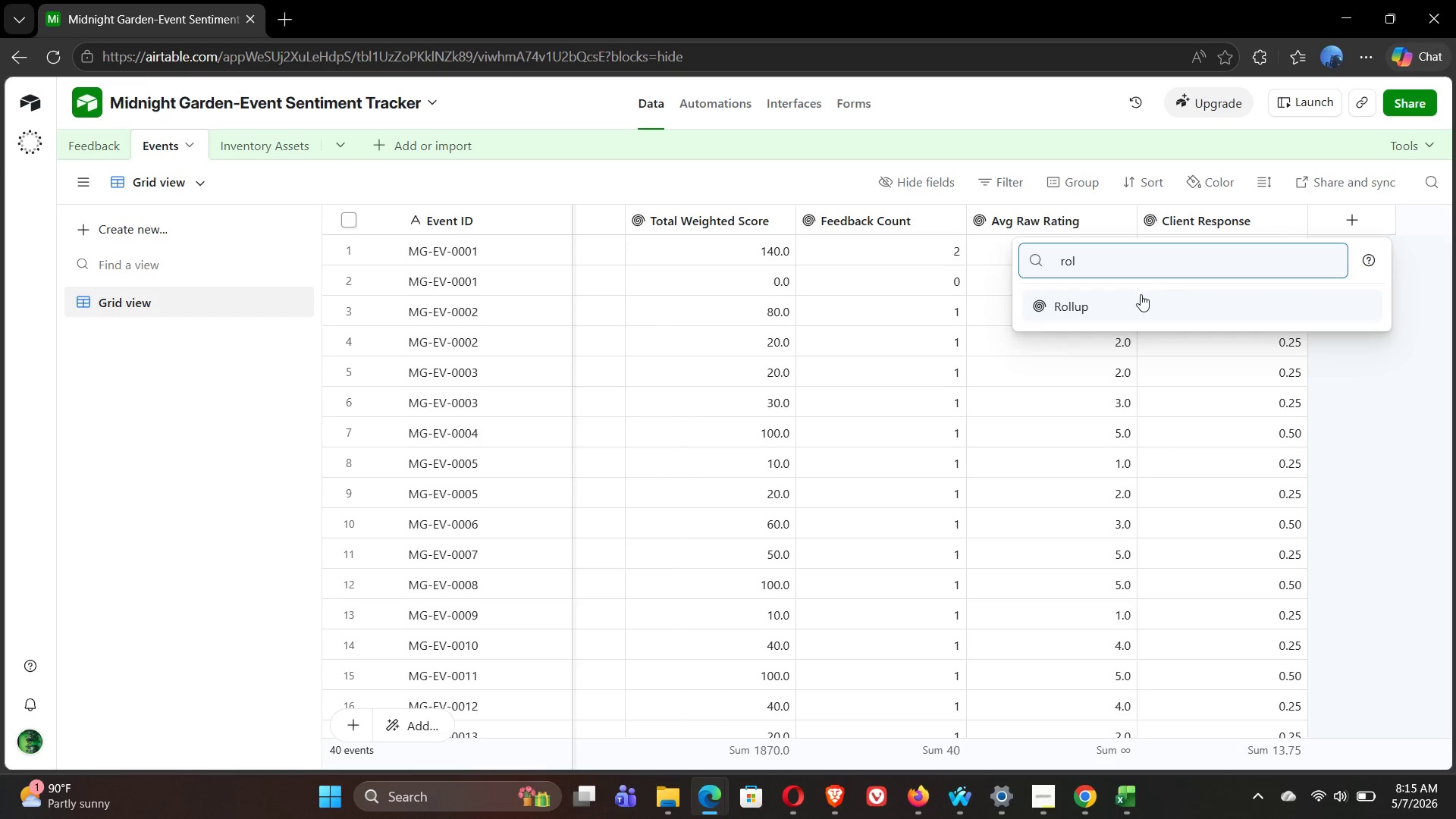 
left_click([1140, 295])
 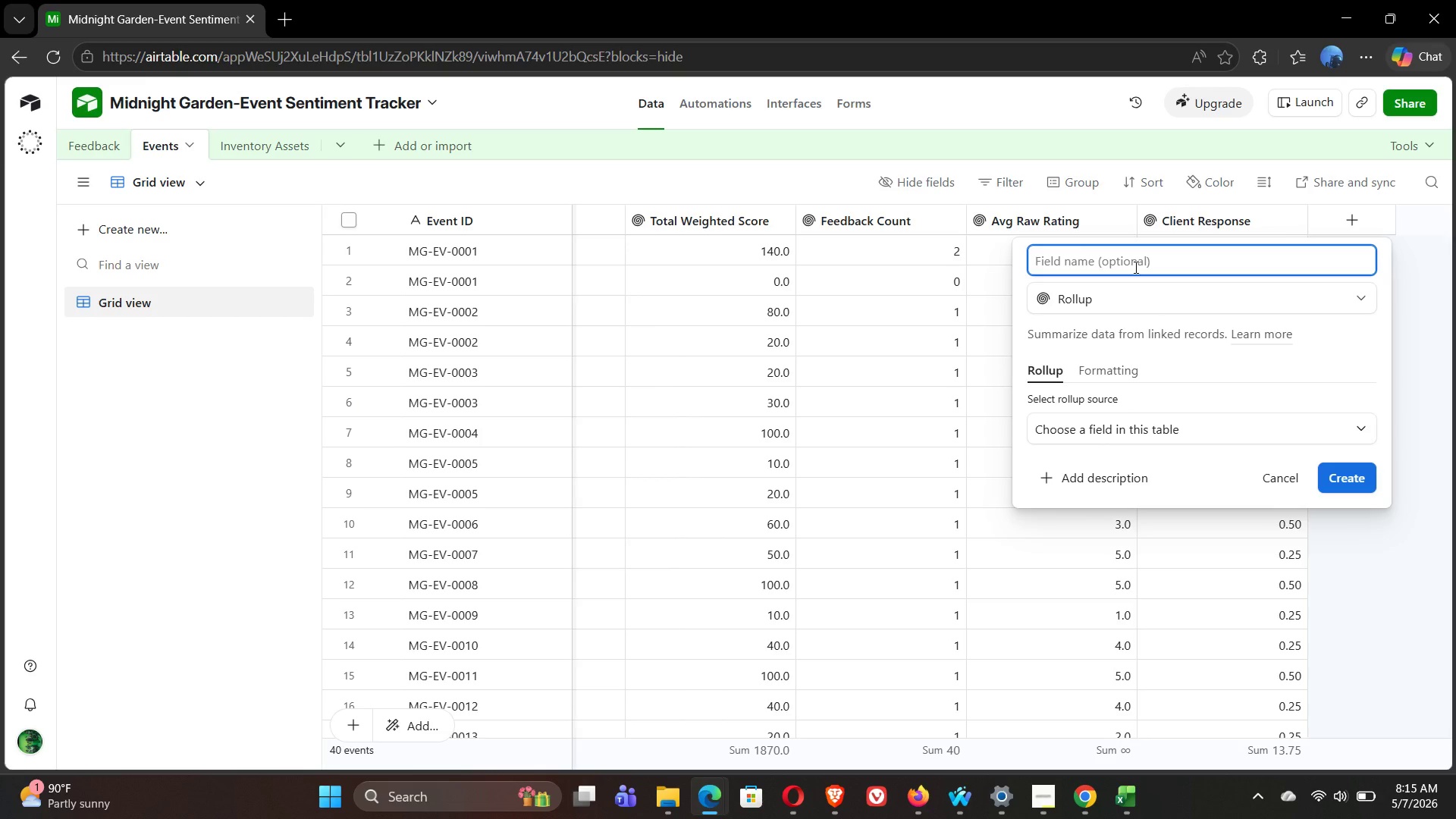 
type(Event Success Sore)
 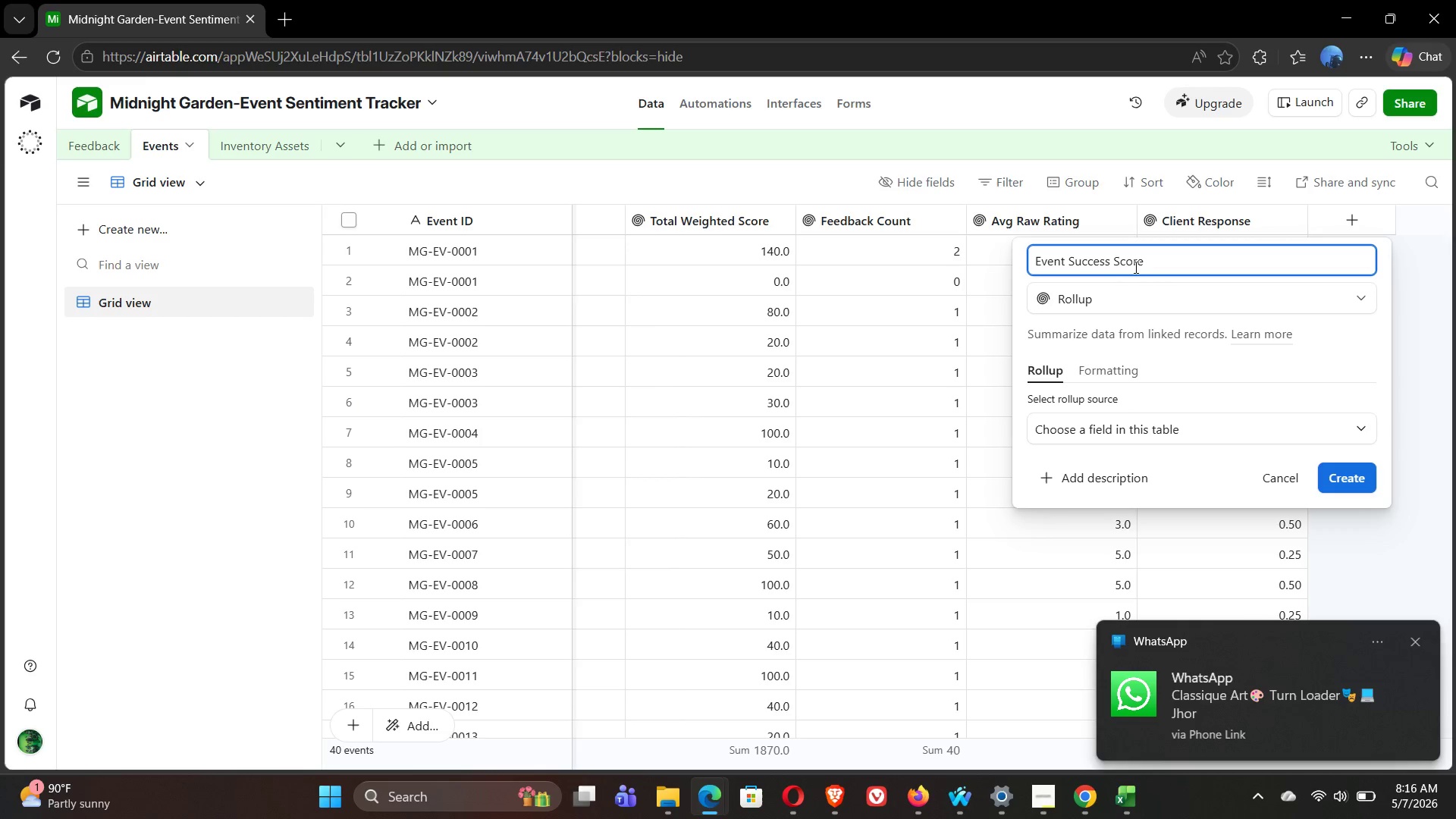 
left_click([1094, 428])
 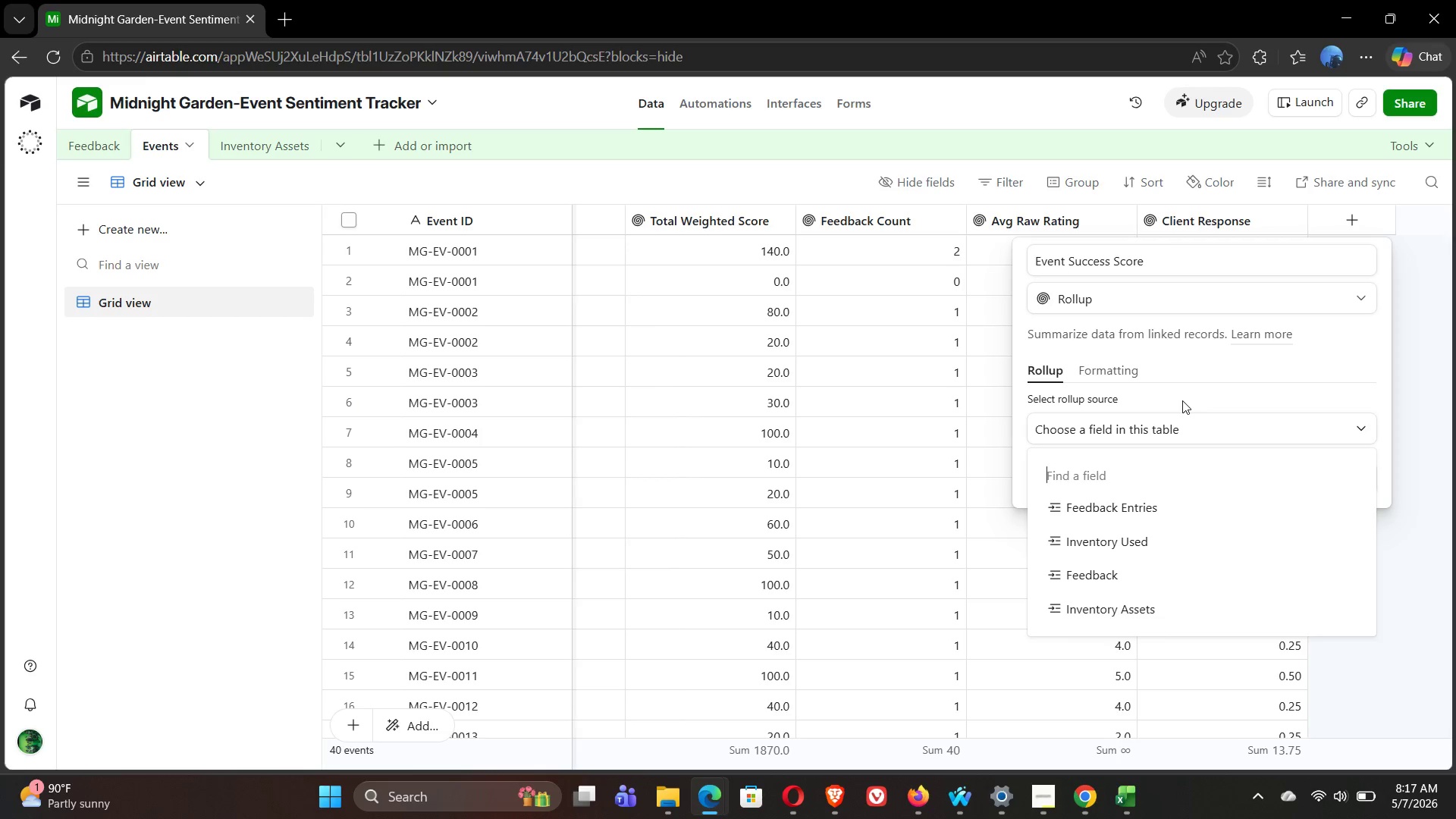 
wait(61.36)
 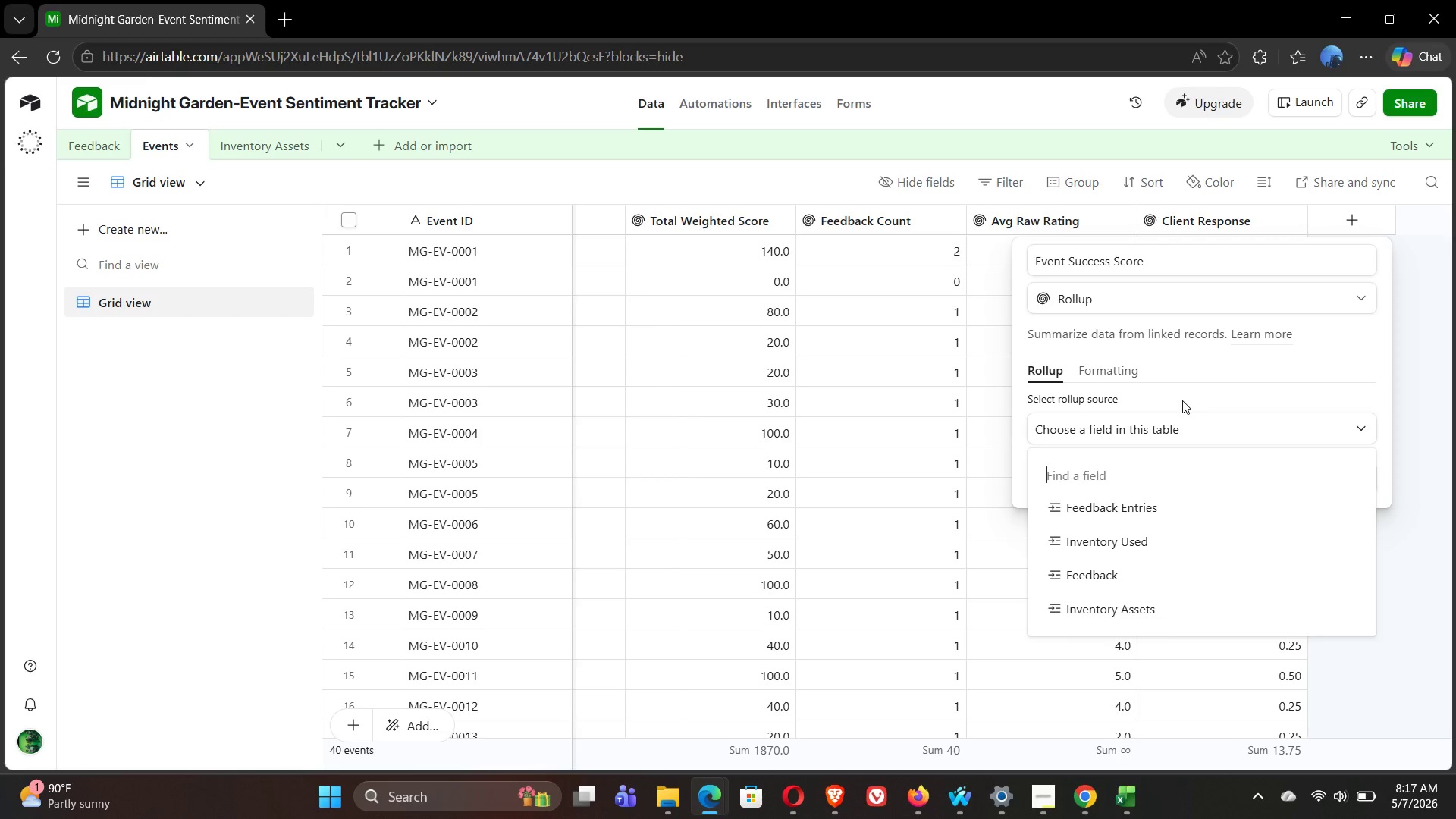 
left_click([1419, 298])
 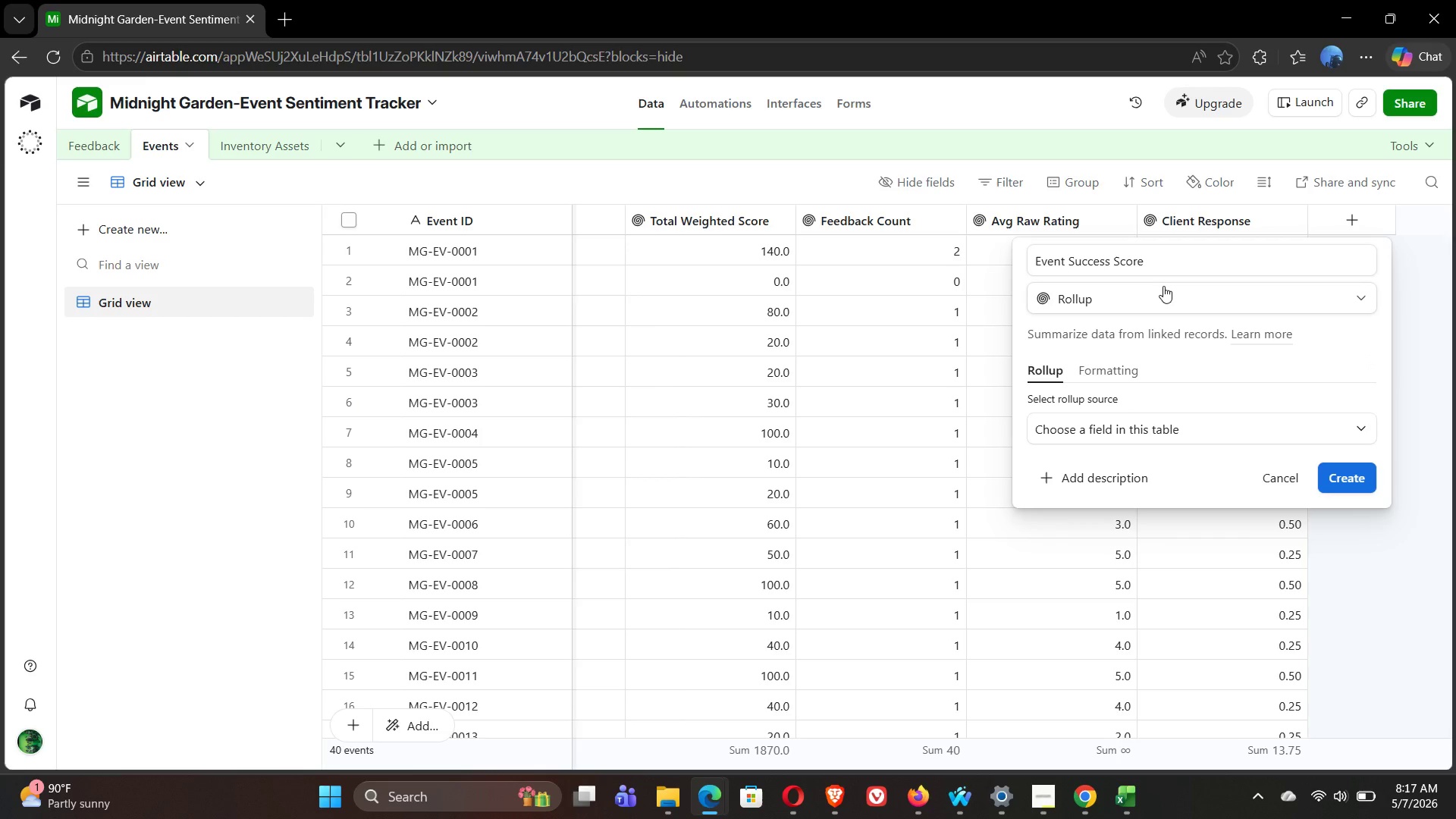 
wait(9.75)
 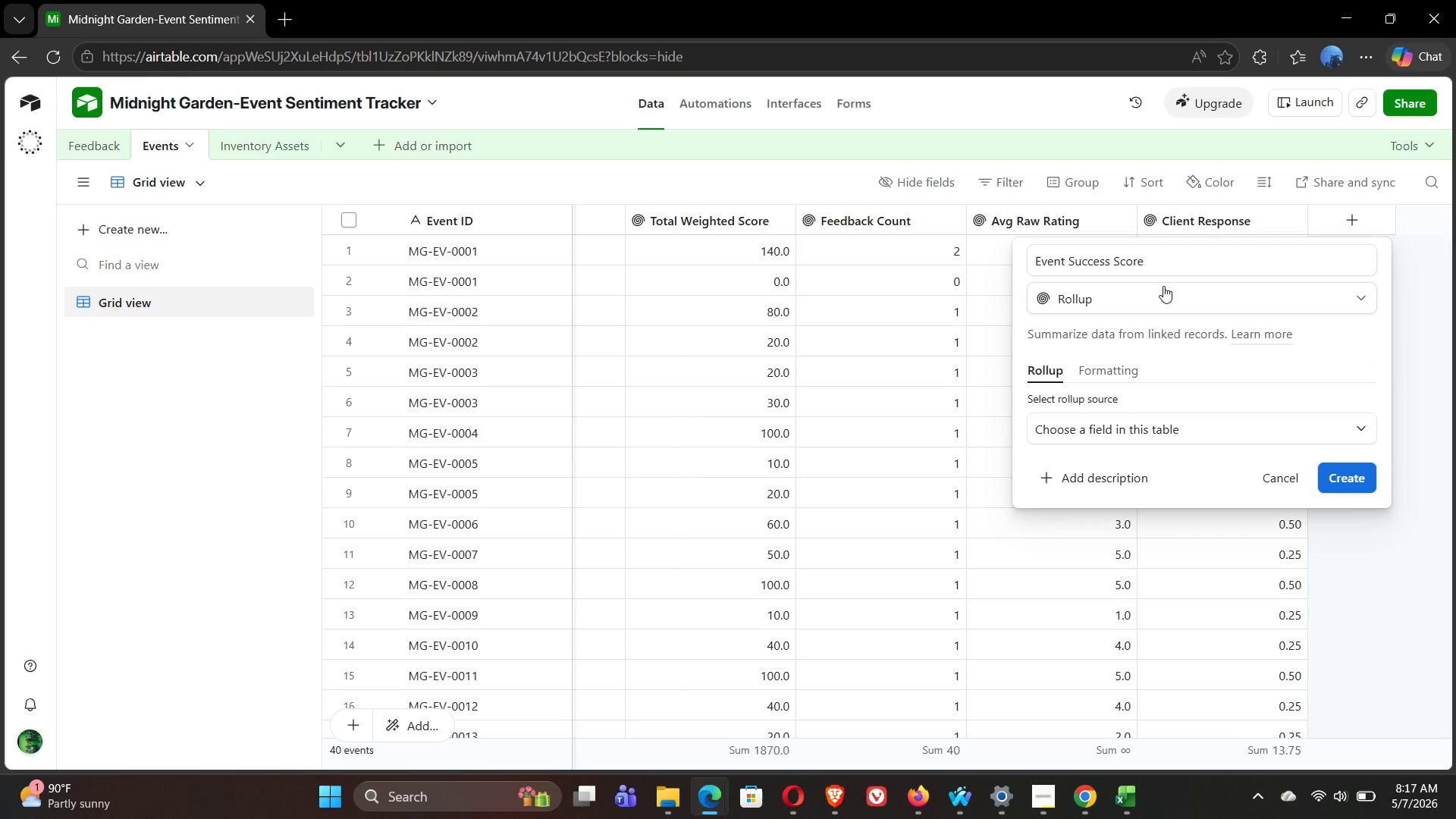 
left_click([1153, 296])
 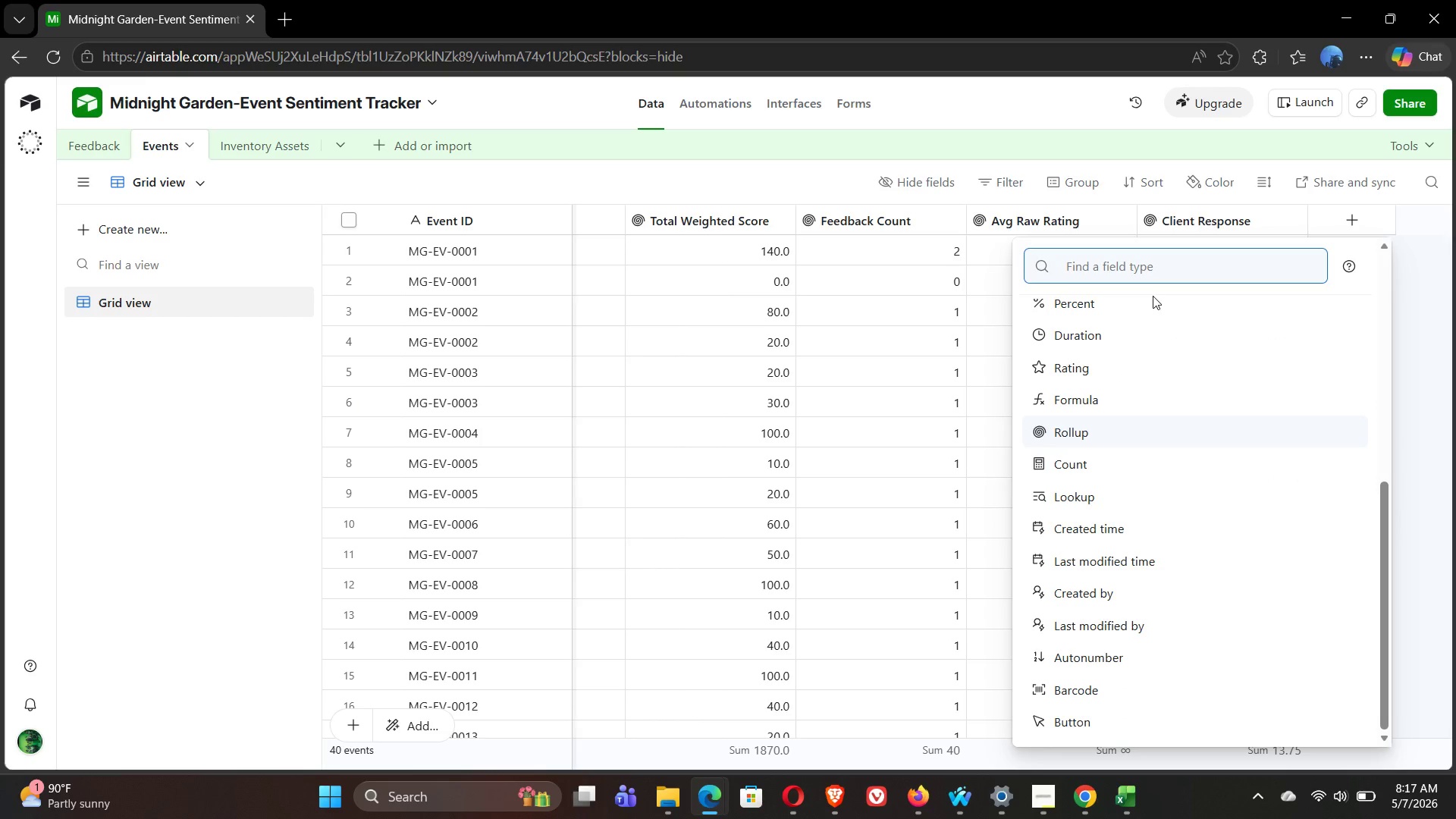 
type(for)
 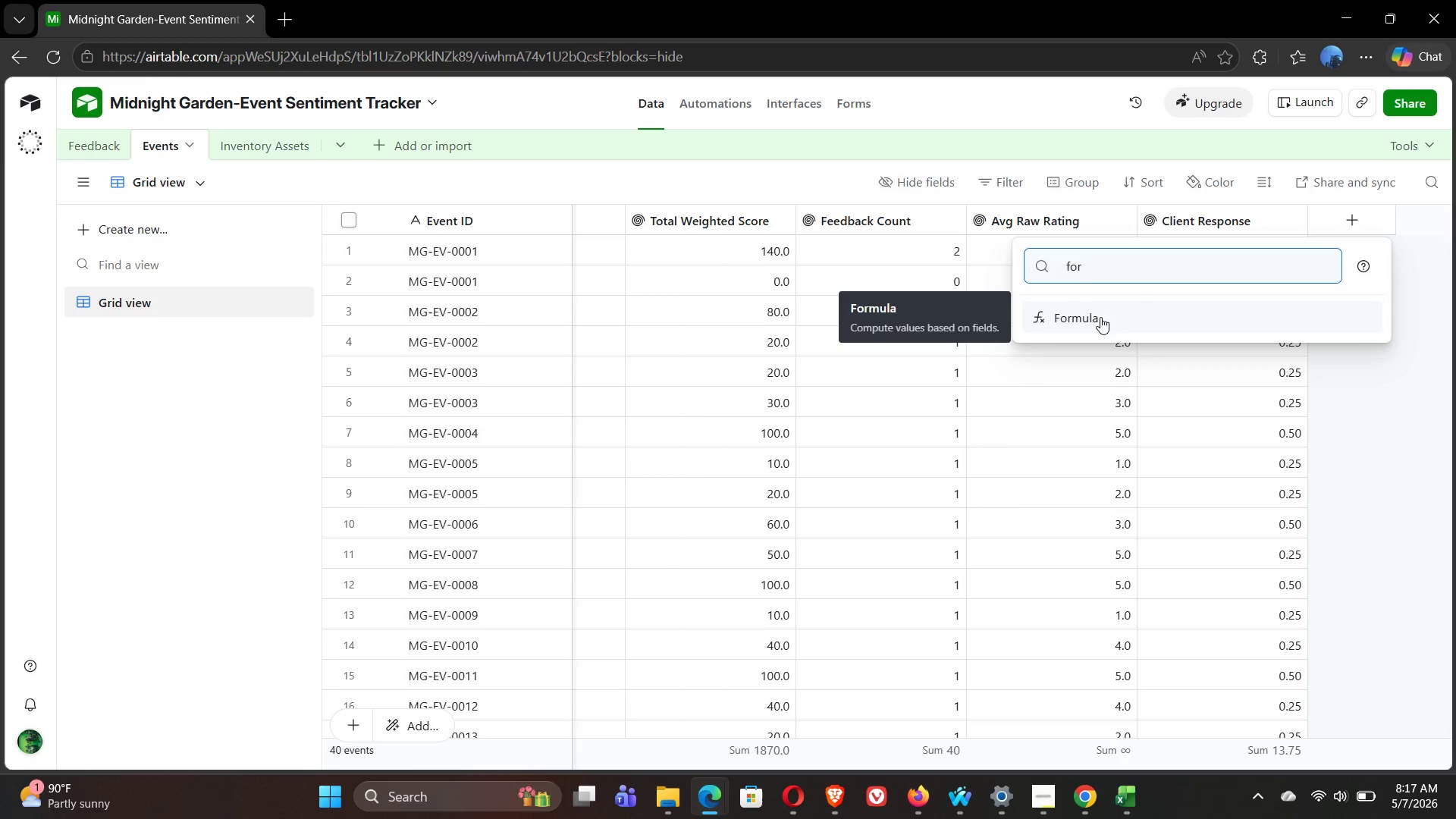 
left_click([1150, 317])
 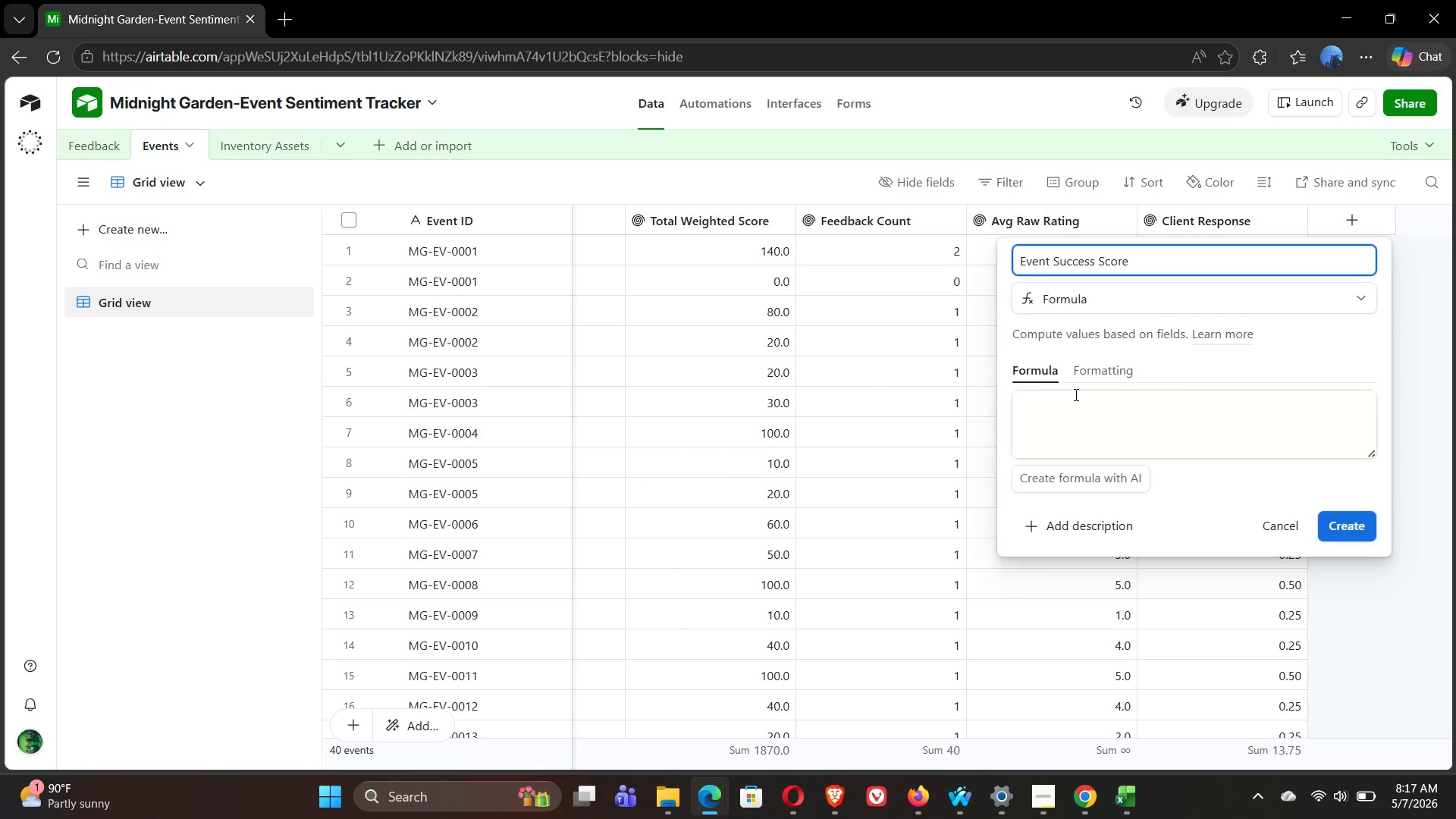 
left_click([1062, 397])
 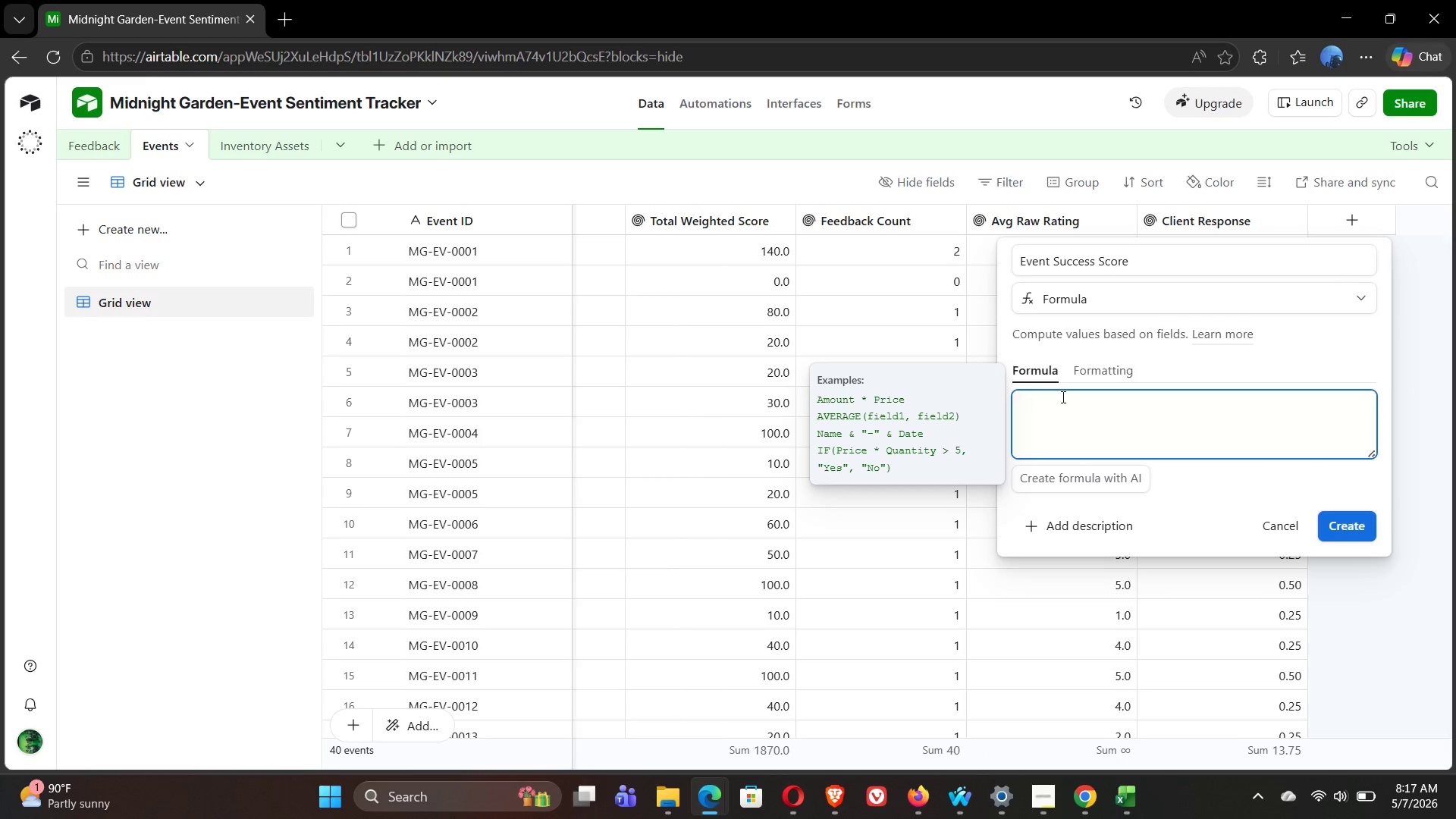 
type(ROUND)
 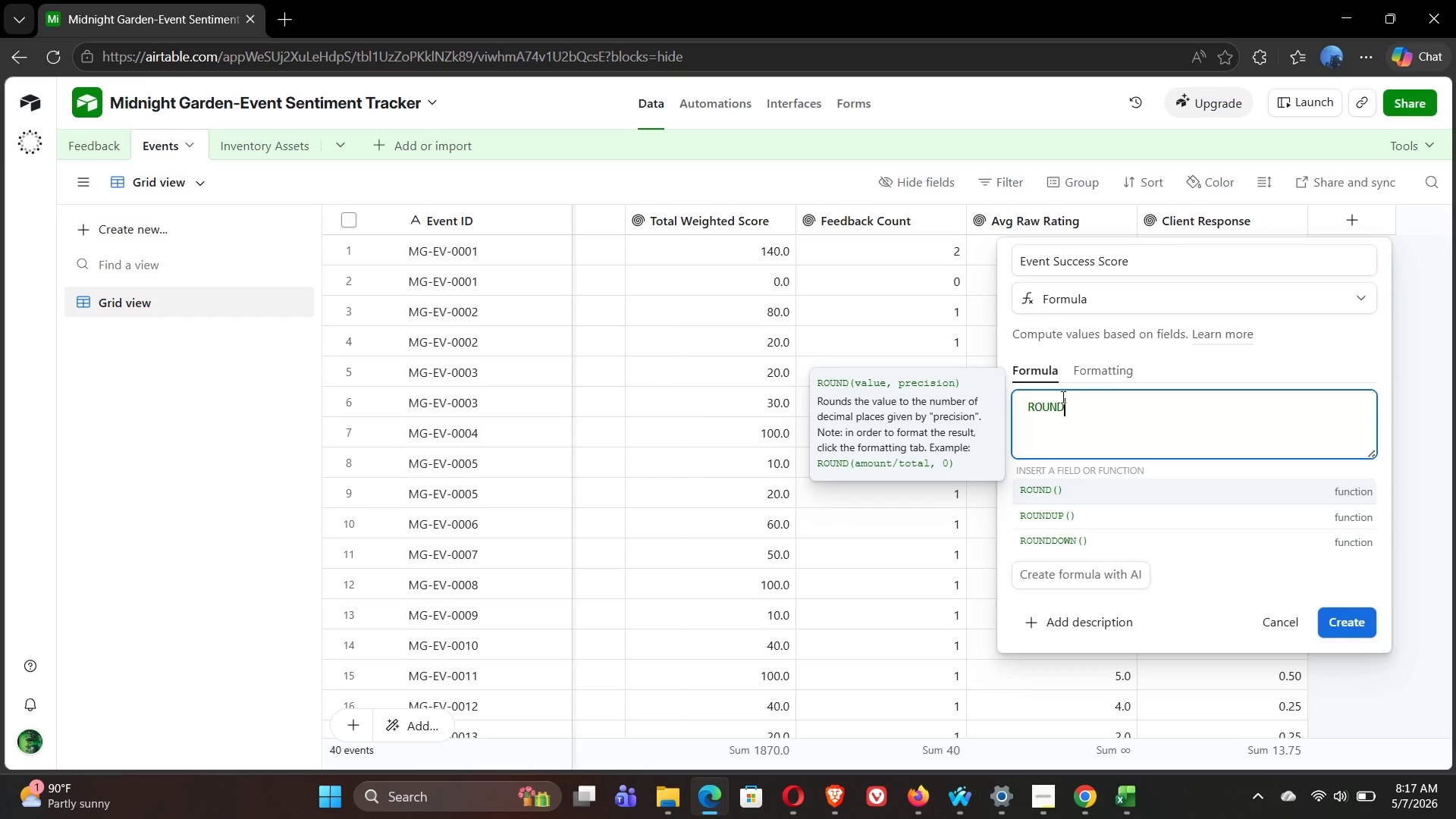 
key(Shift+9)
 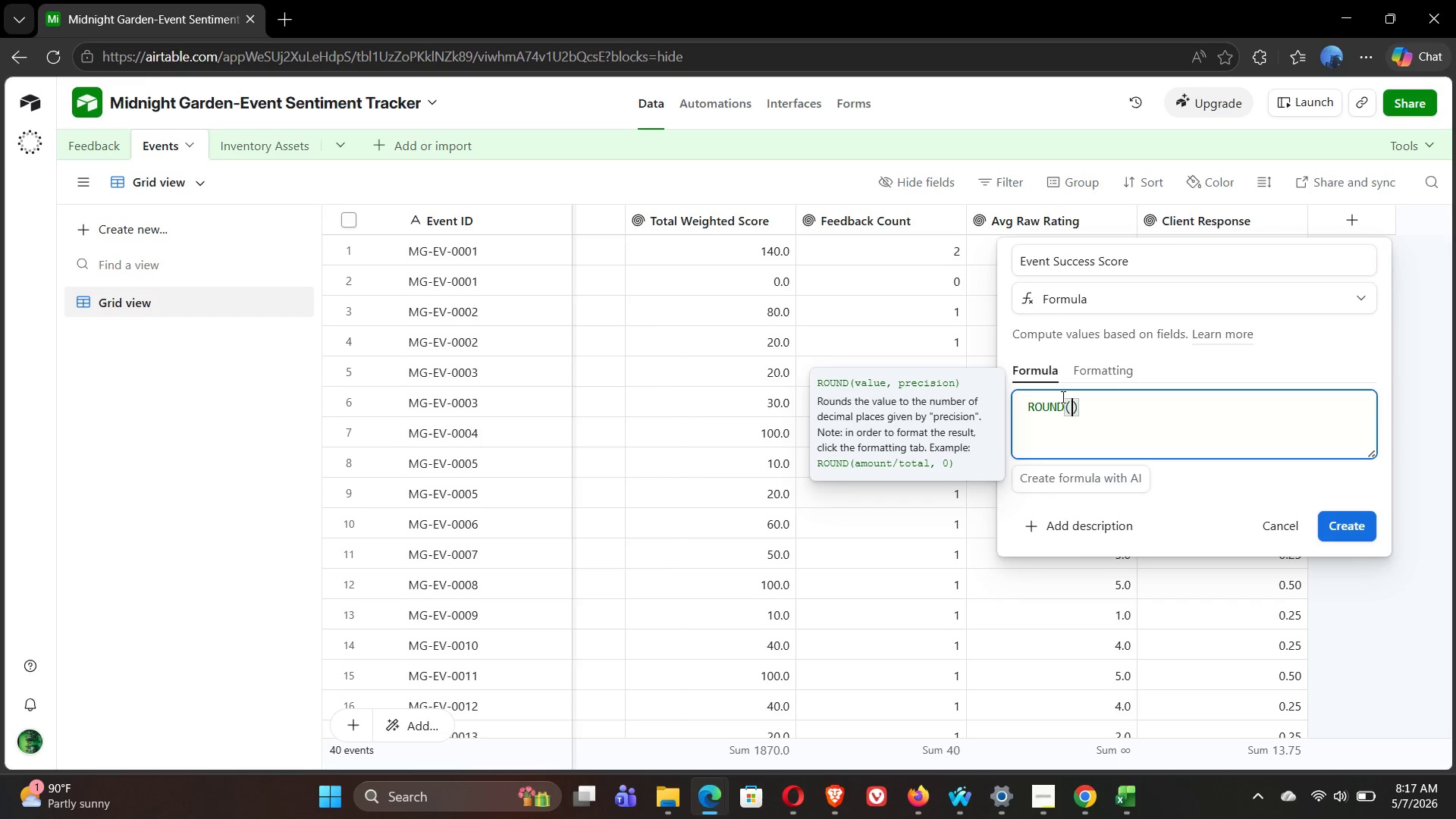 
hold_key(key=ShiftLeft, duration=1.64)
 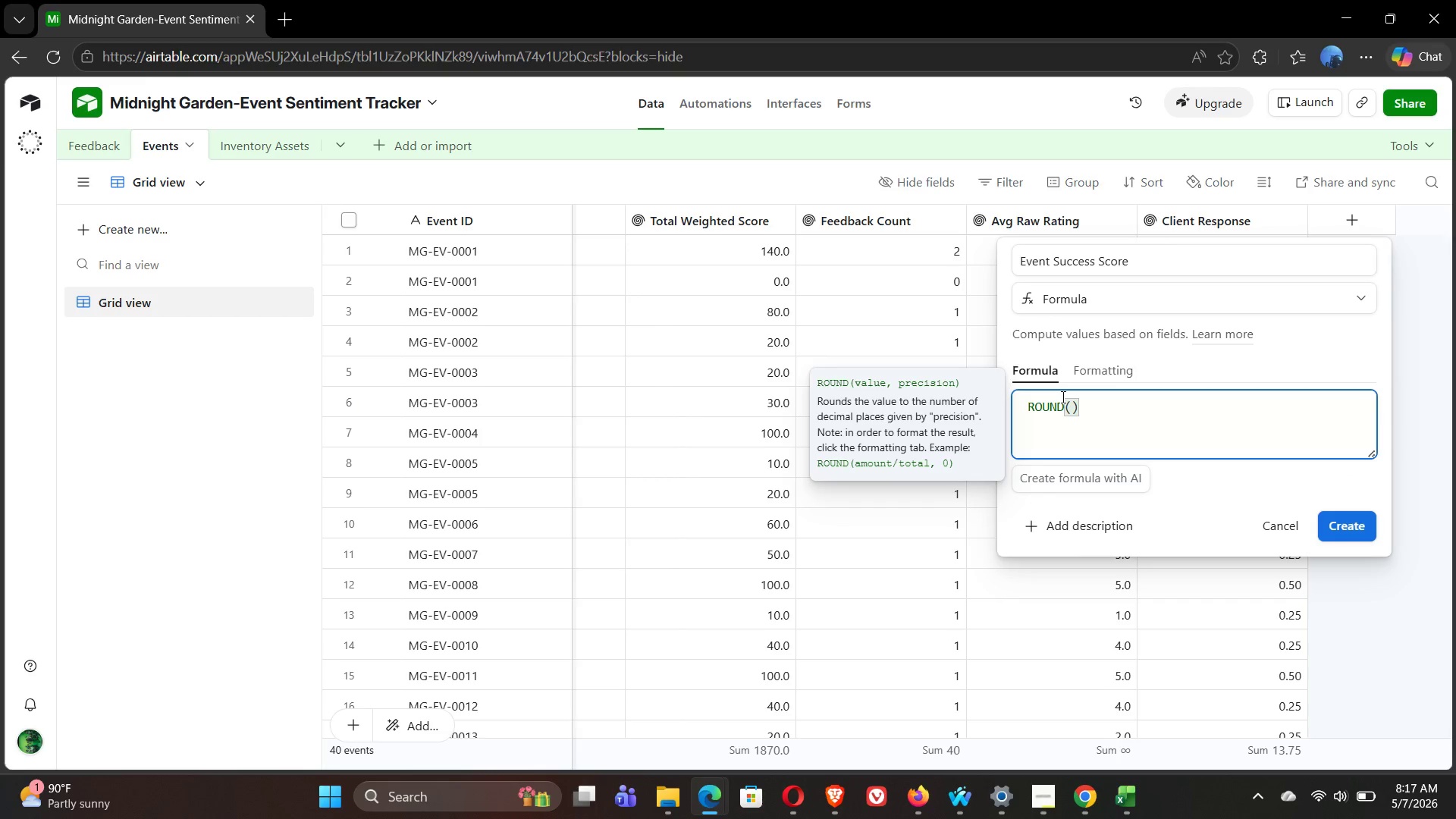 
key(Shift+BracketLeft)
 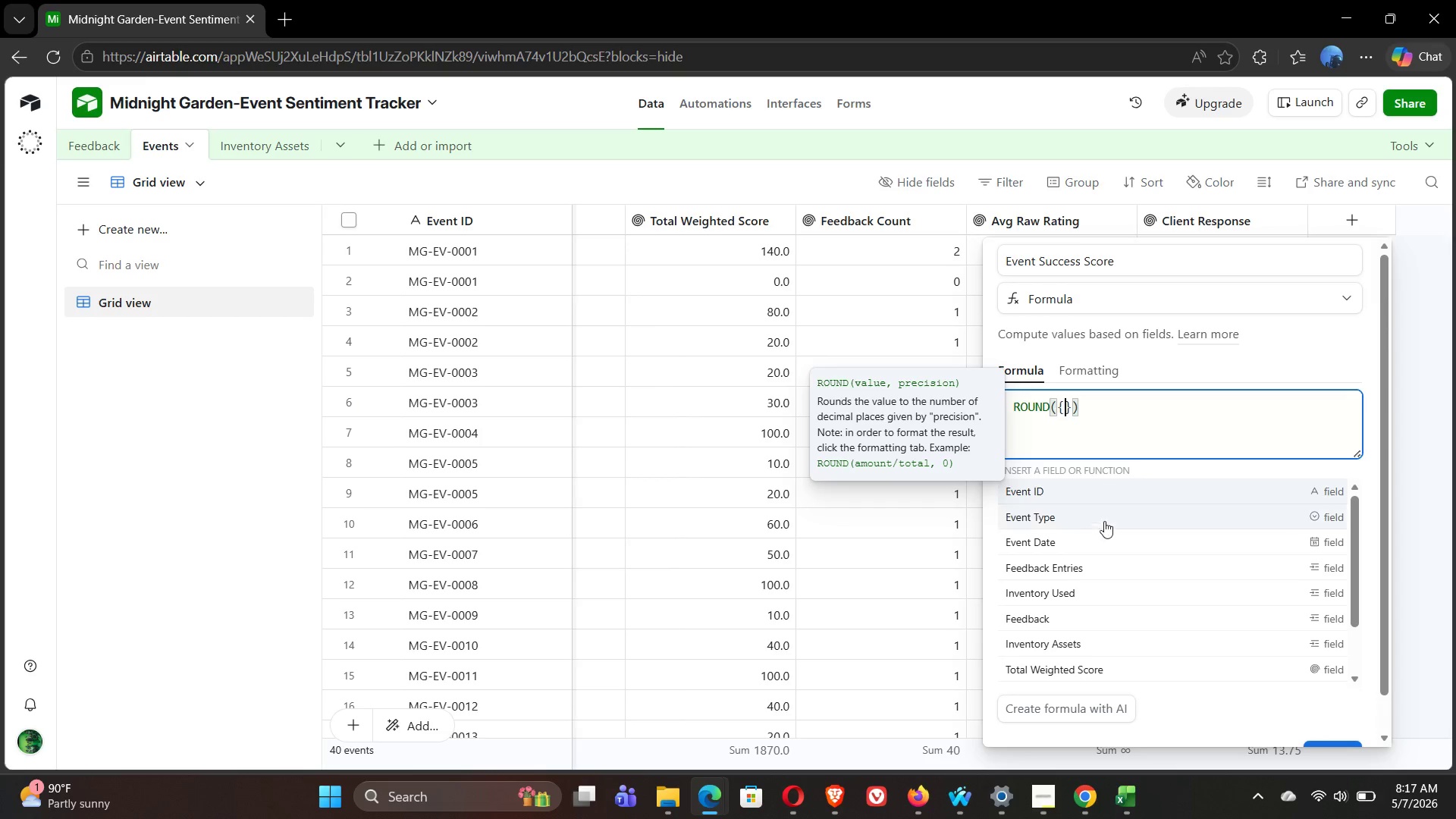 
wait(6.67)
 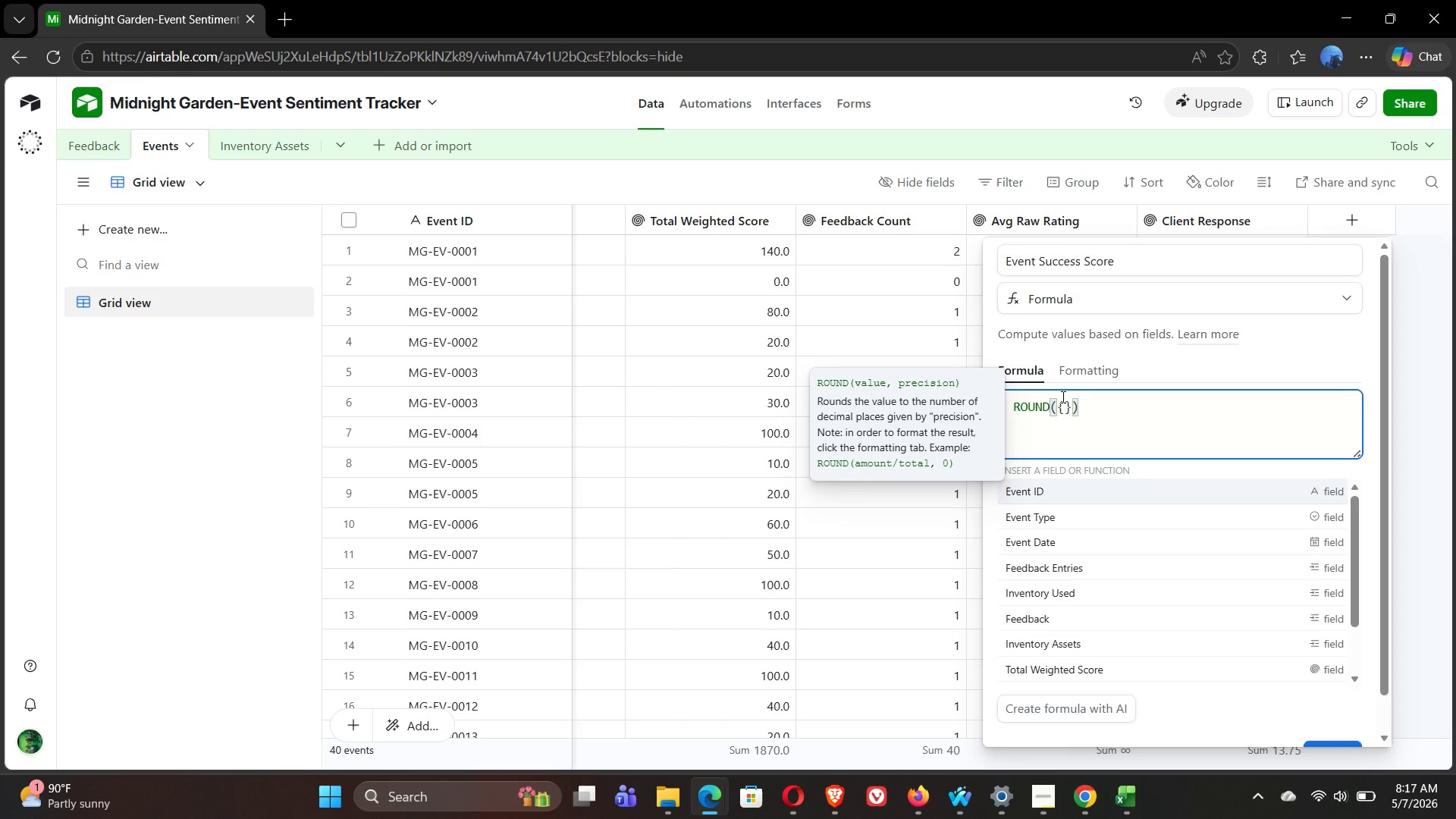 
left_click([1086, 672])
 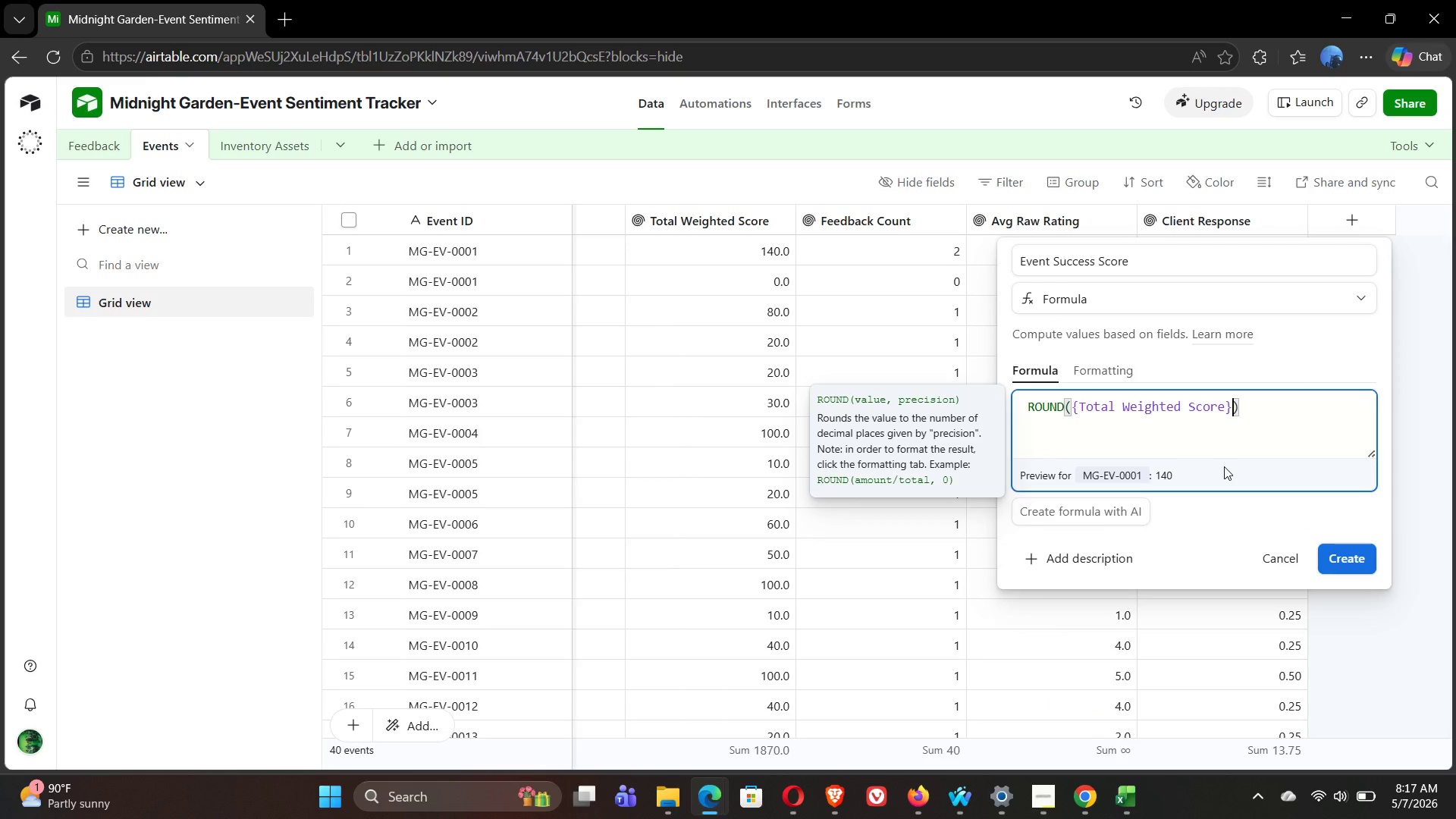 
key(Comma)
 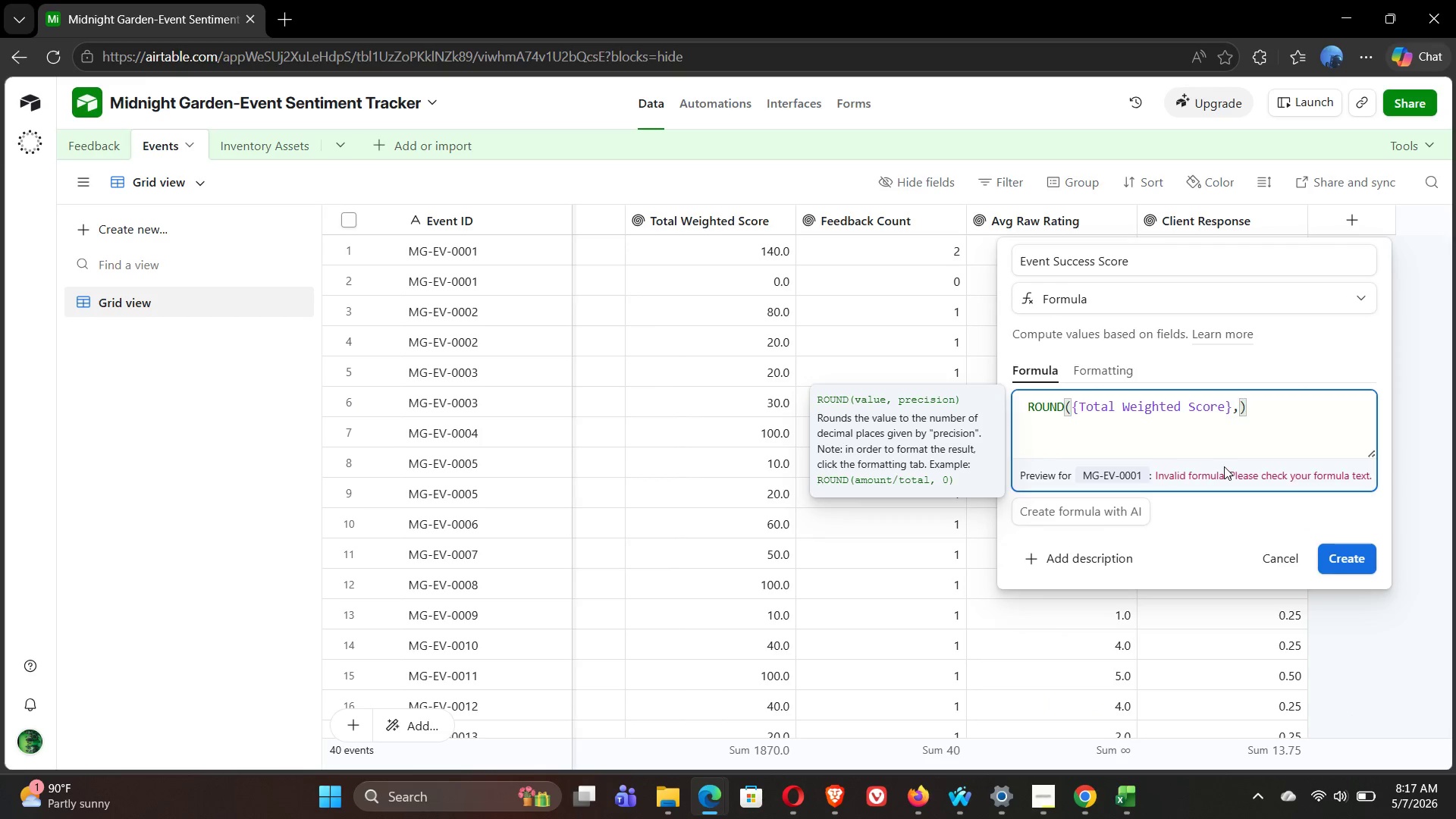 
key(1)
 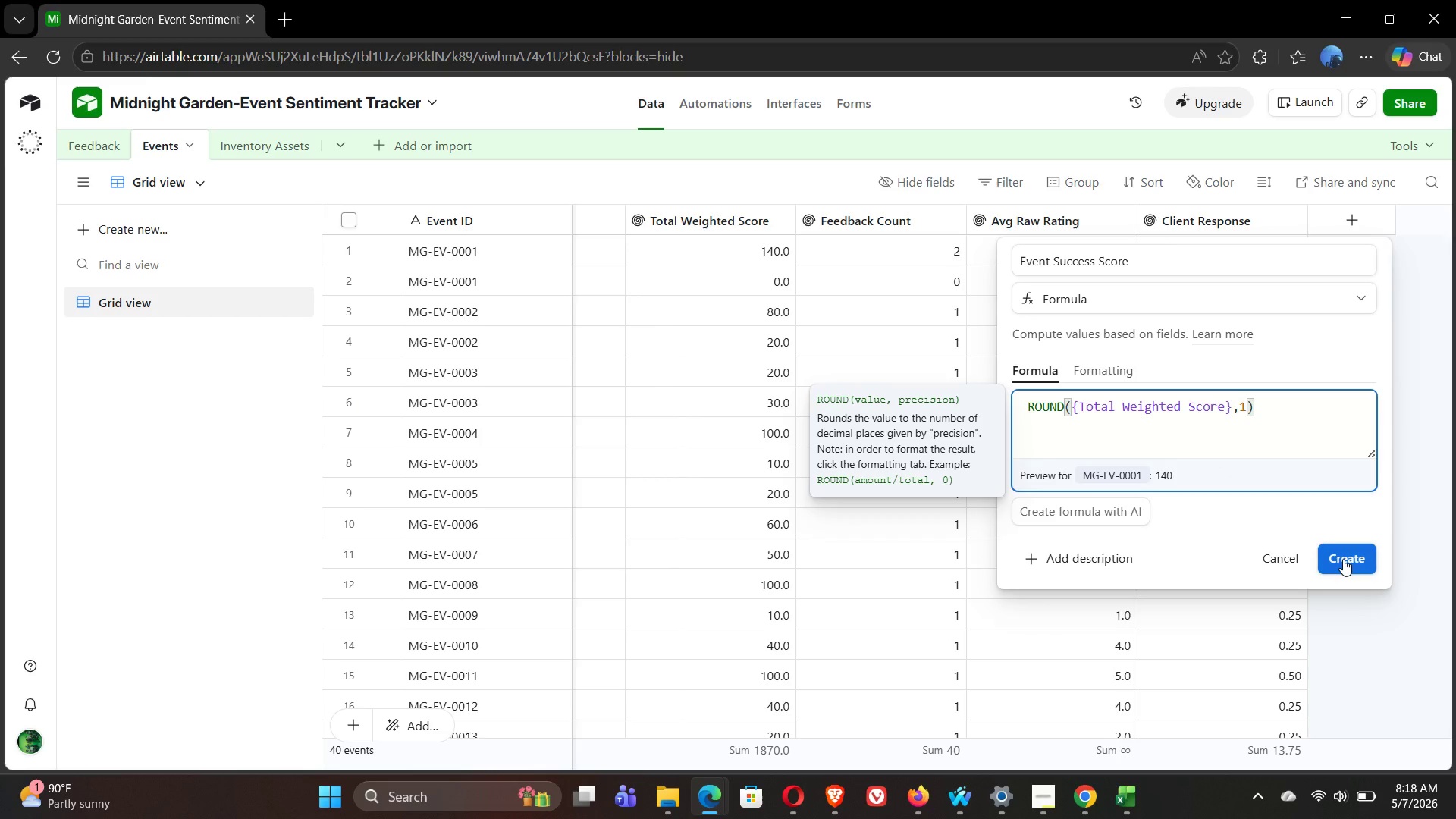 
wait(12.59)
 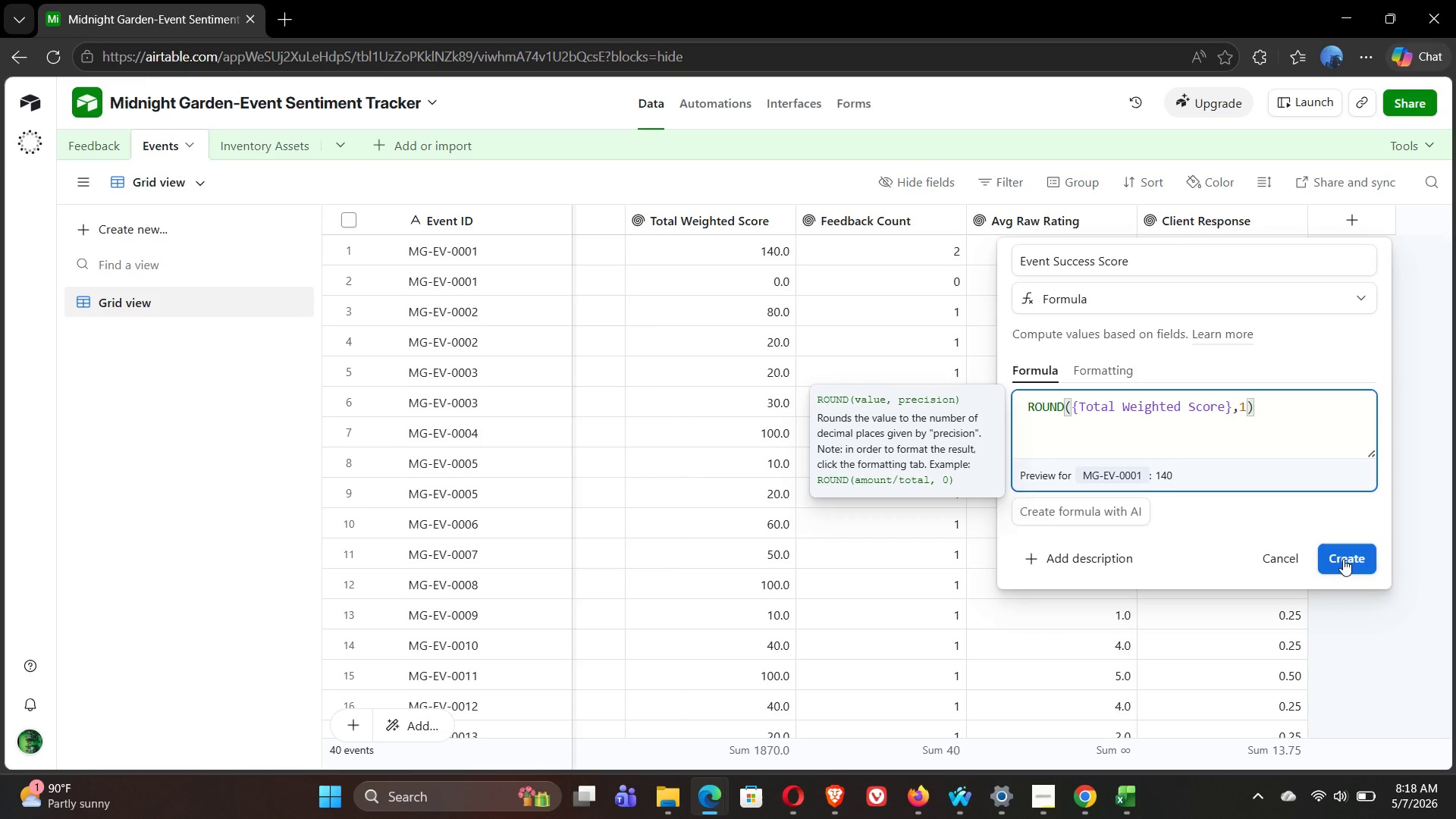 
left_click([1096, 376])
 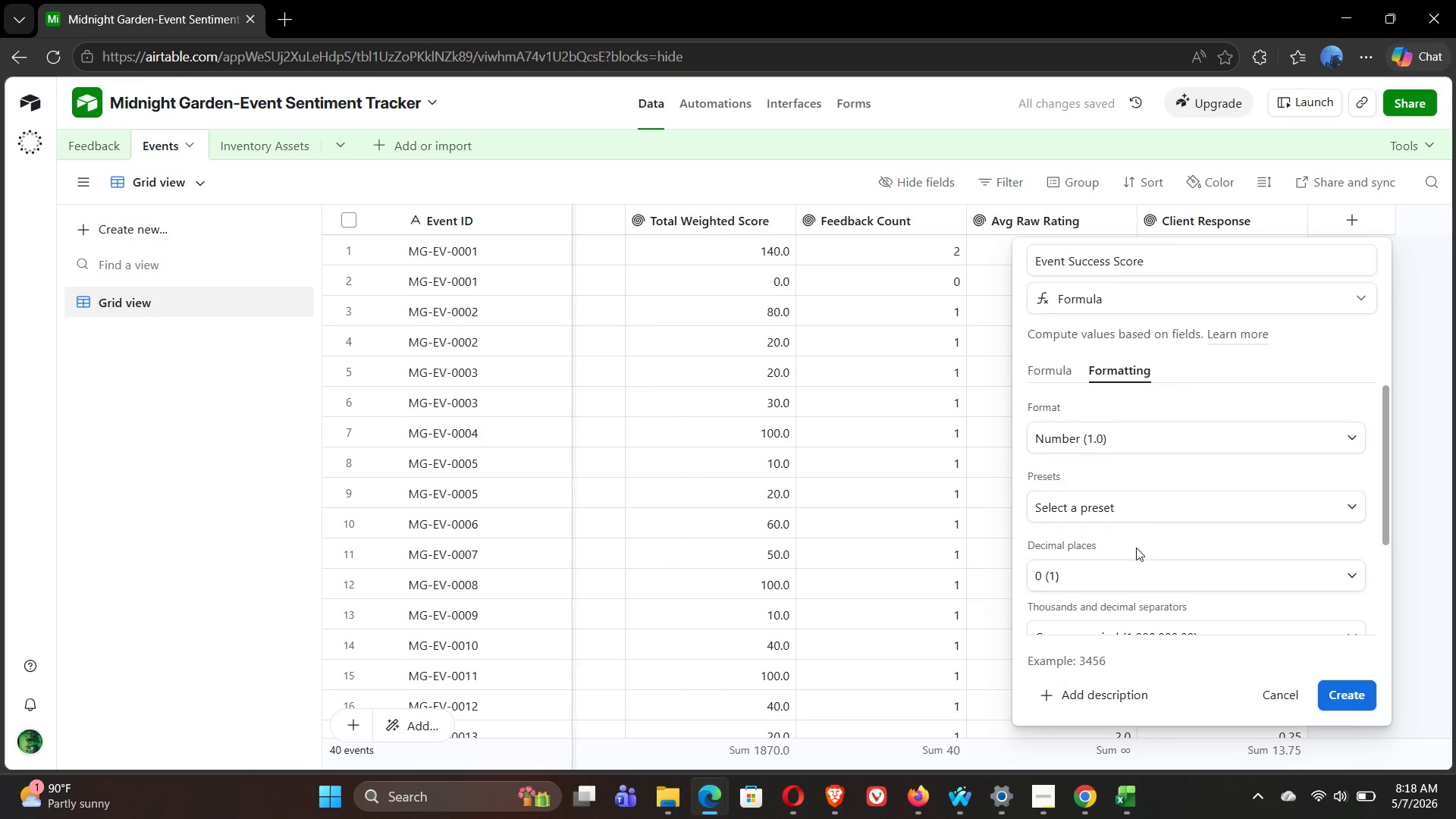 
left_click([1136, 567])
 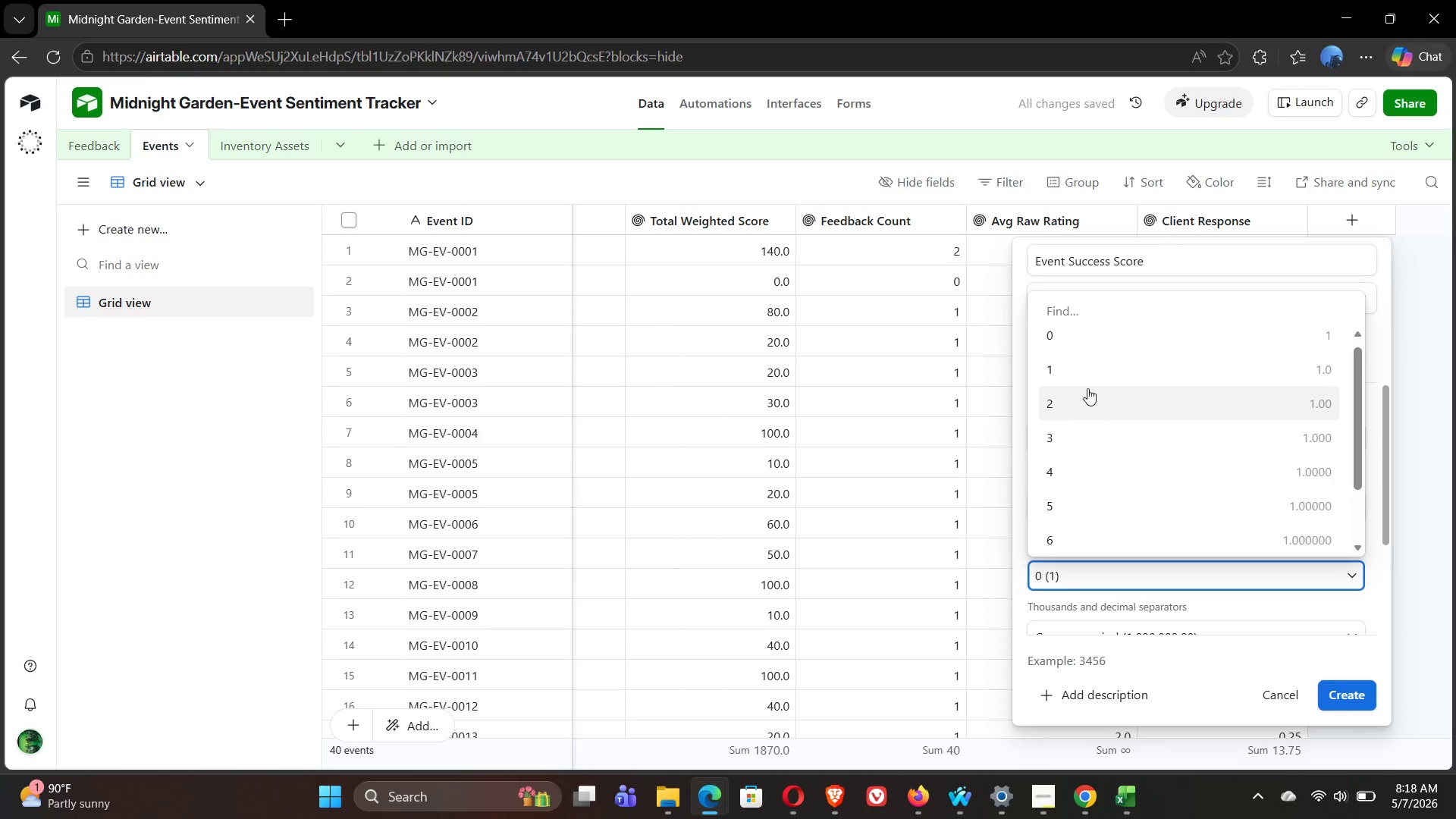 
left_click([1093, 376])
 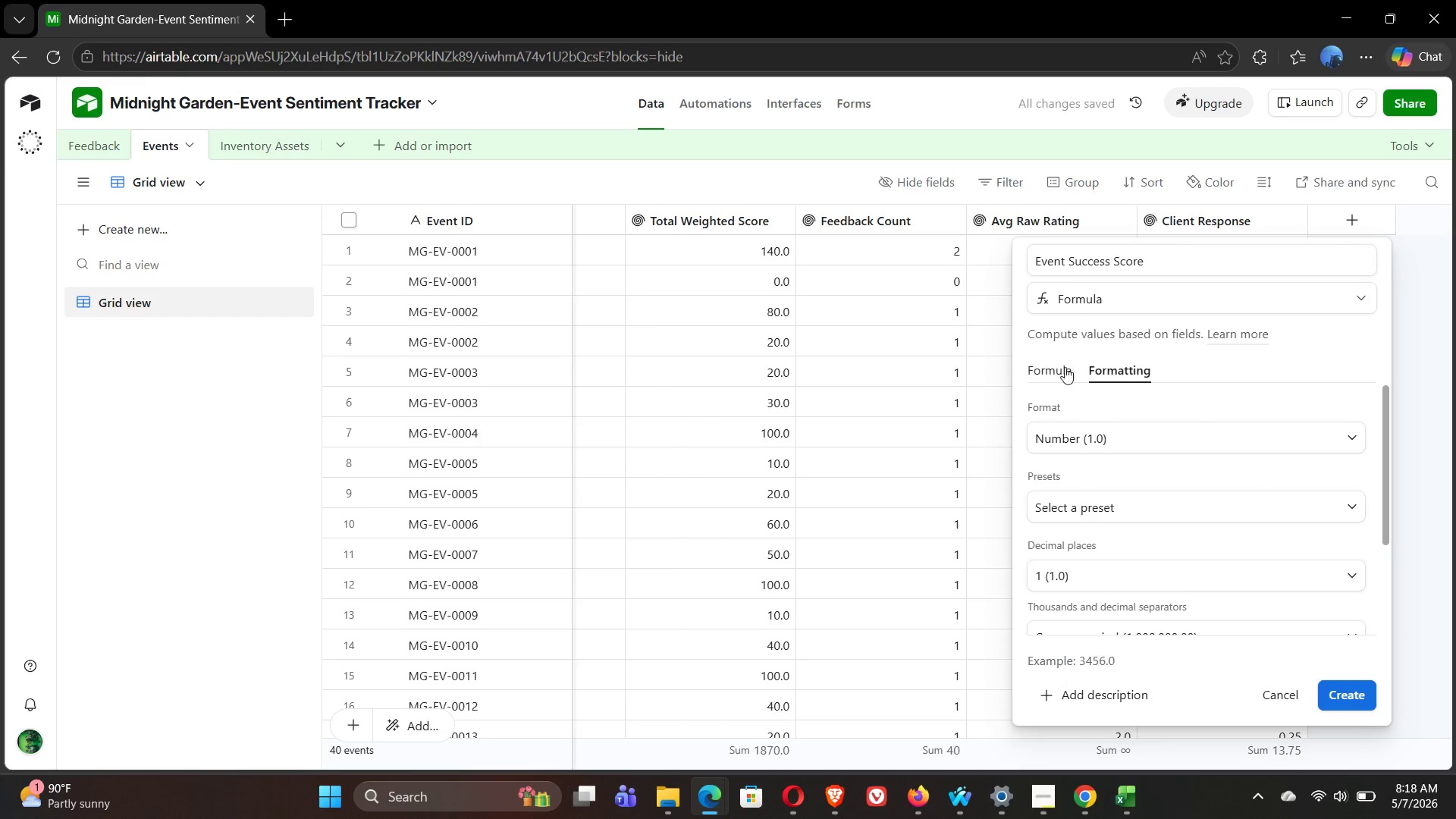 
left_click([1055, 366])
 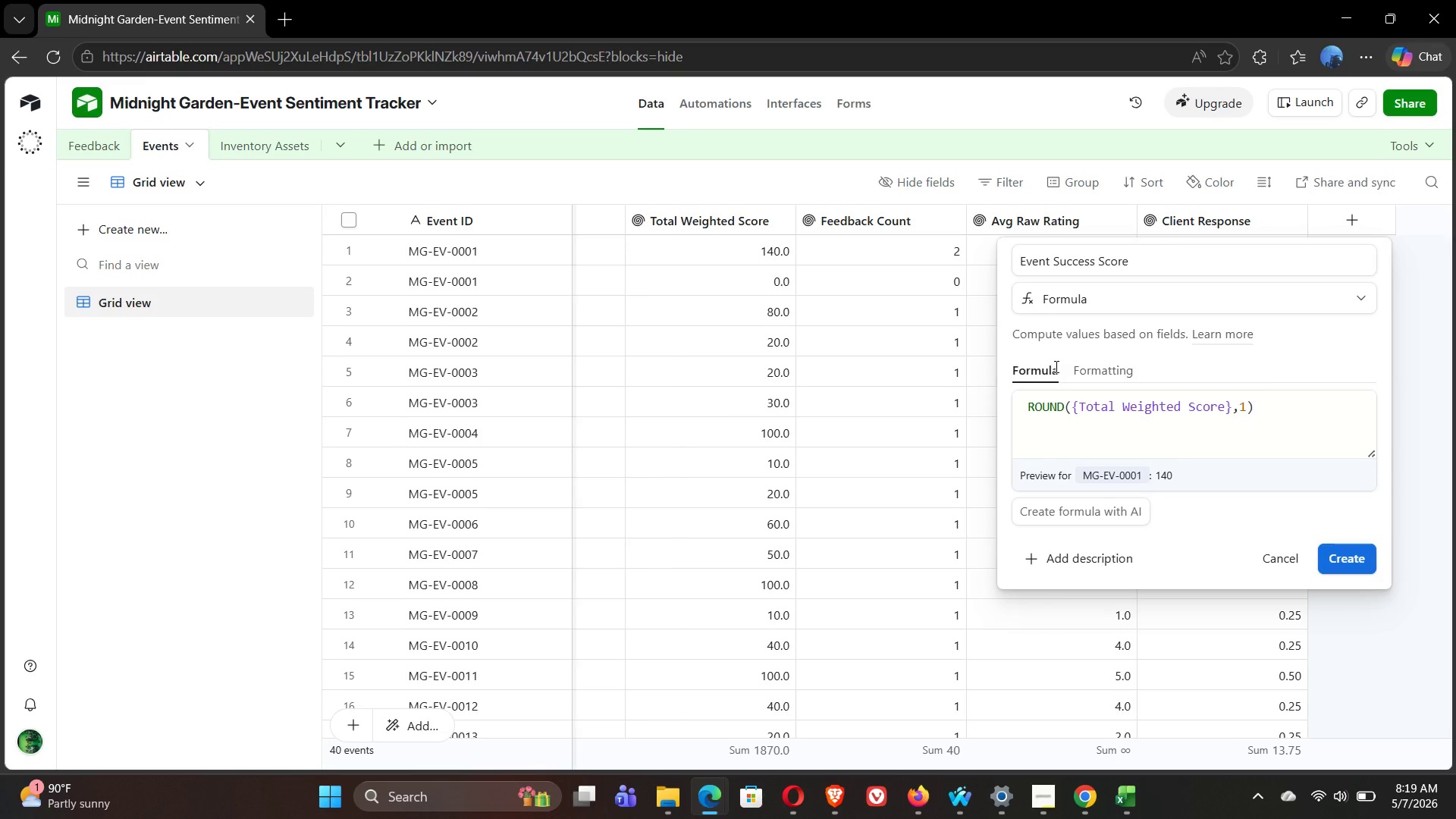 
wait(62.67)
 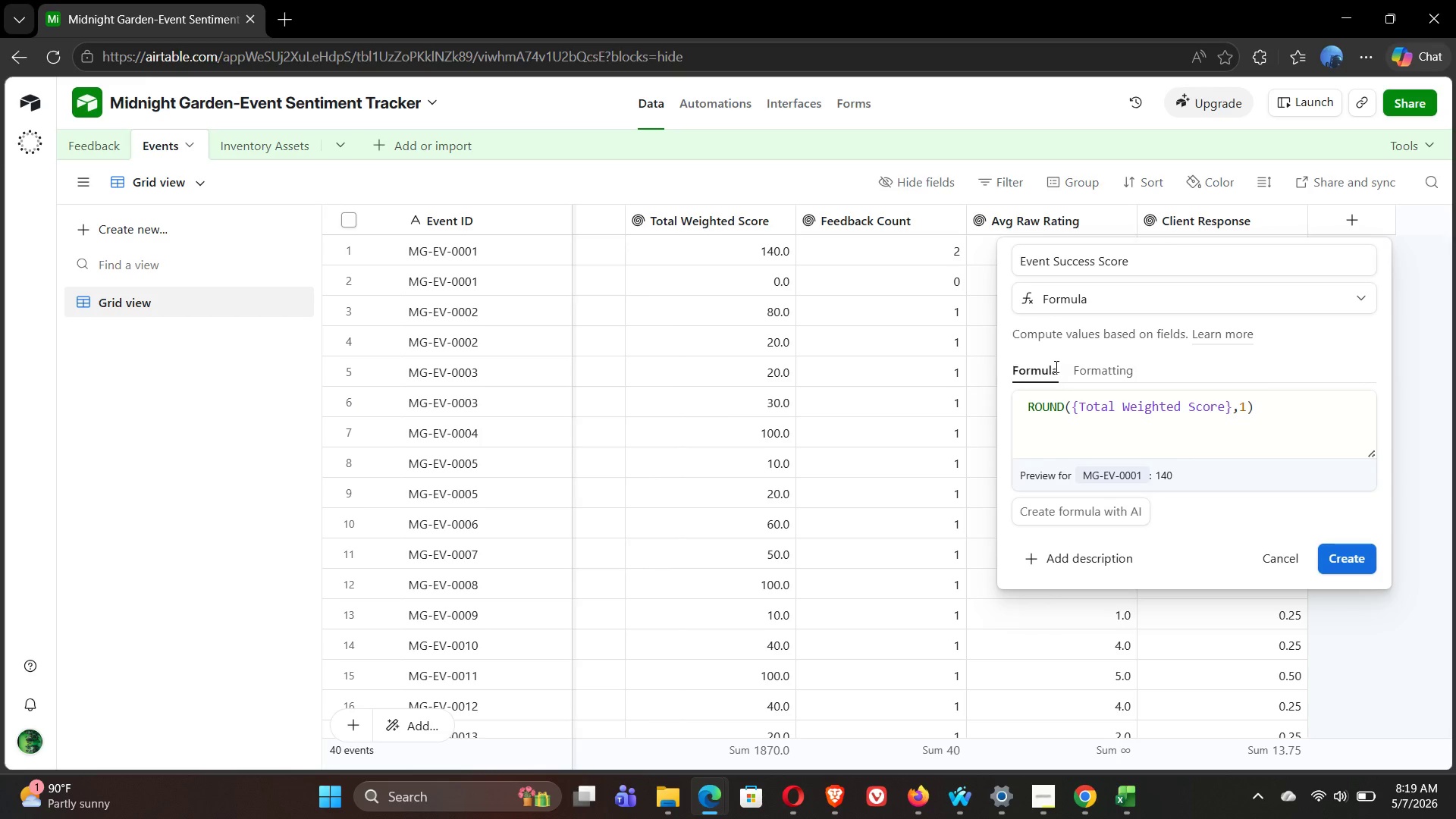 
left_click([1354, 561])
 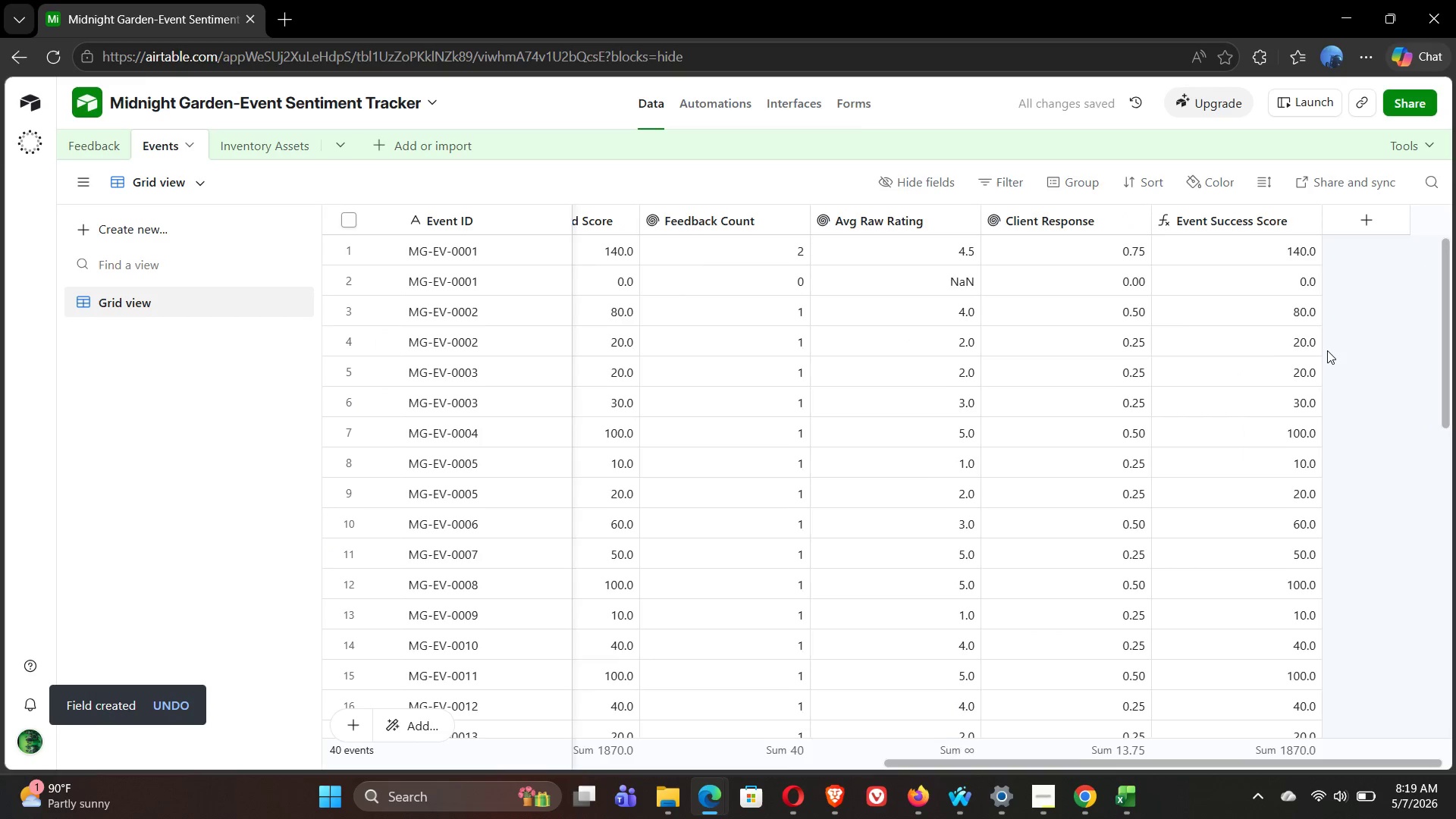 
wait(5.36)
 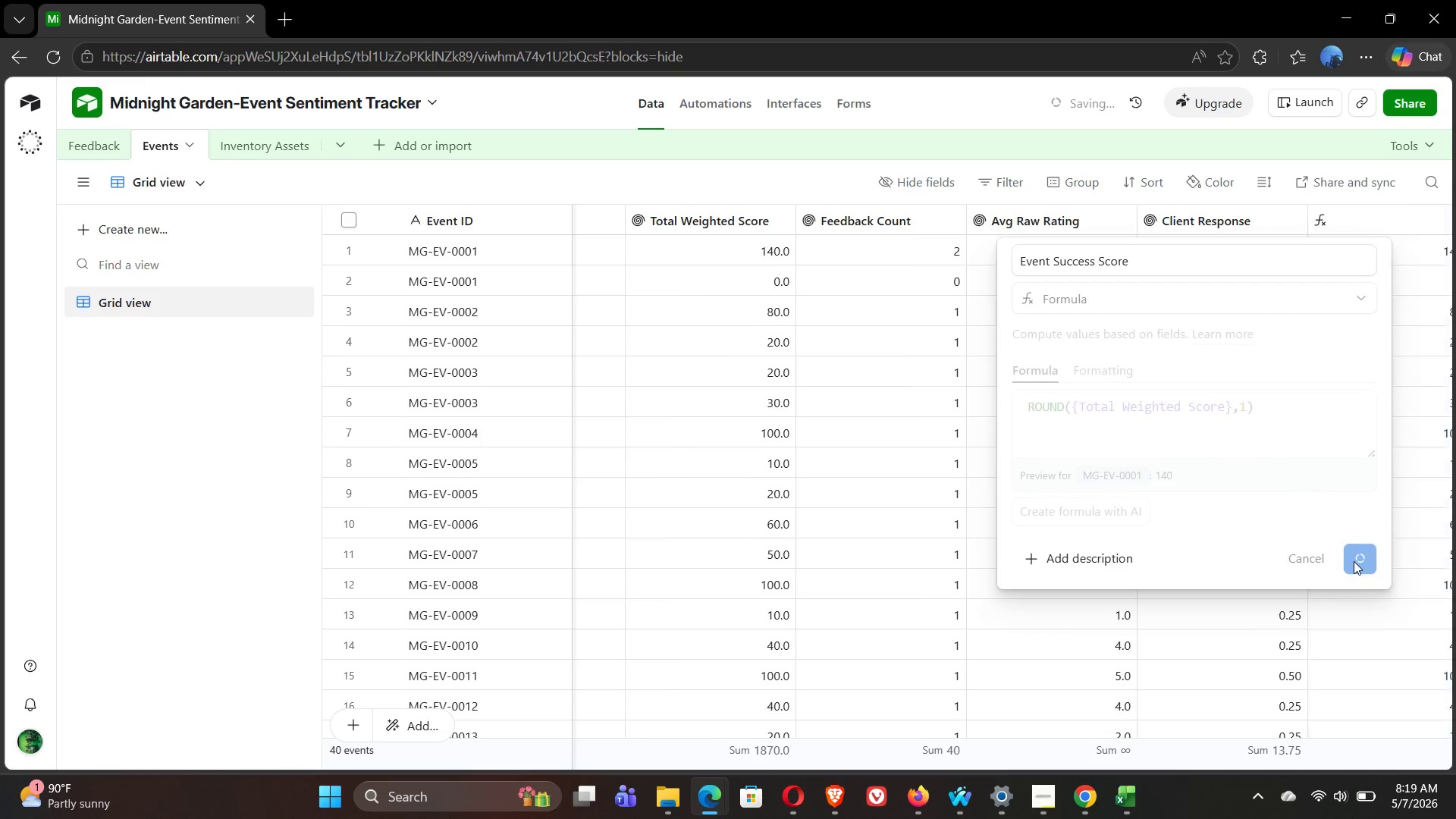 
left_click([1351, 223])
 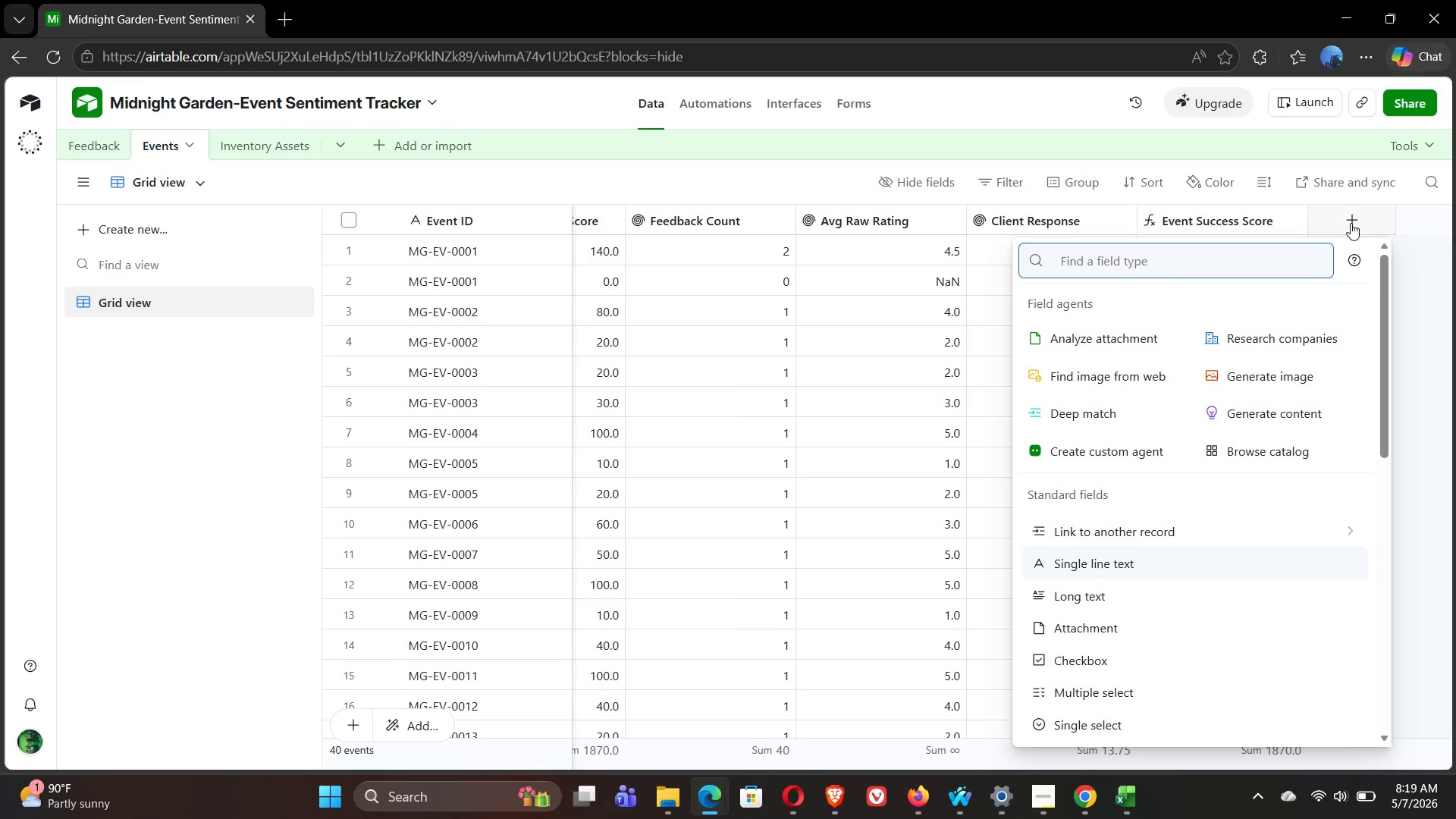 
wait(15.42)
 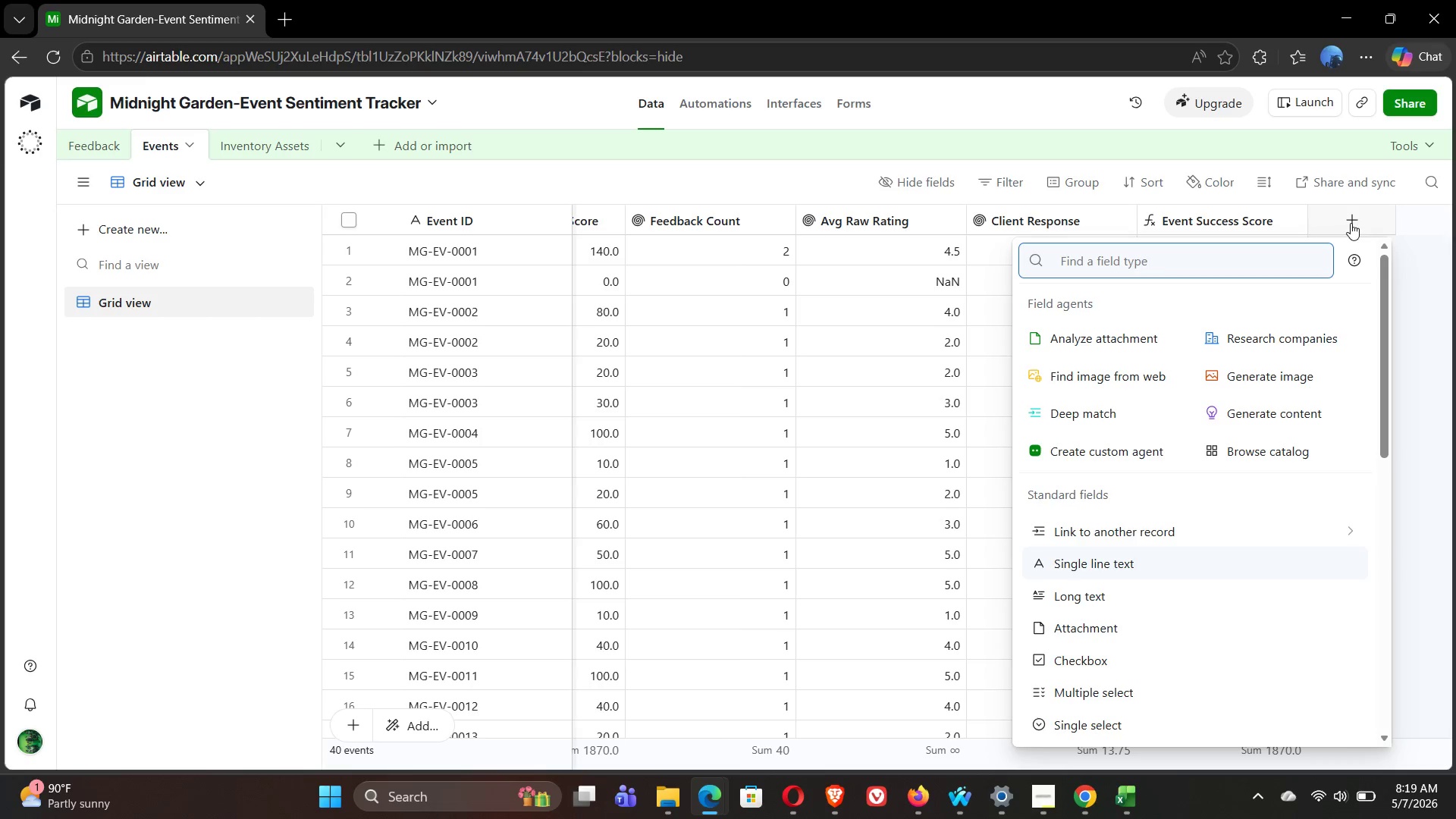 
left_click([1046, 804])